 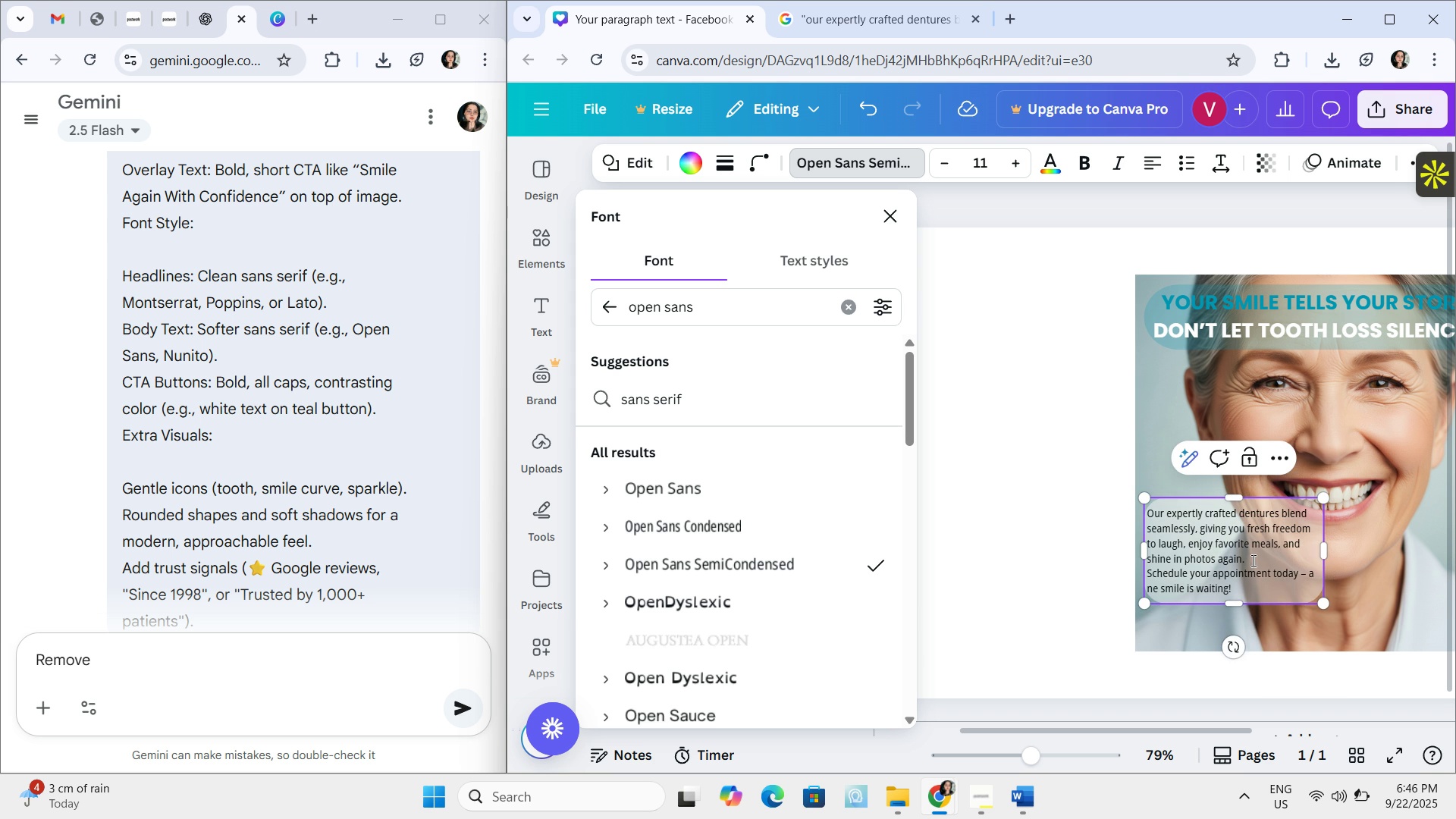 
key(Enter)
 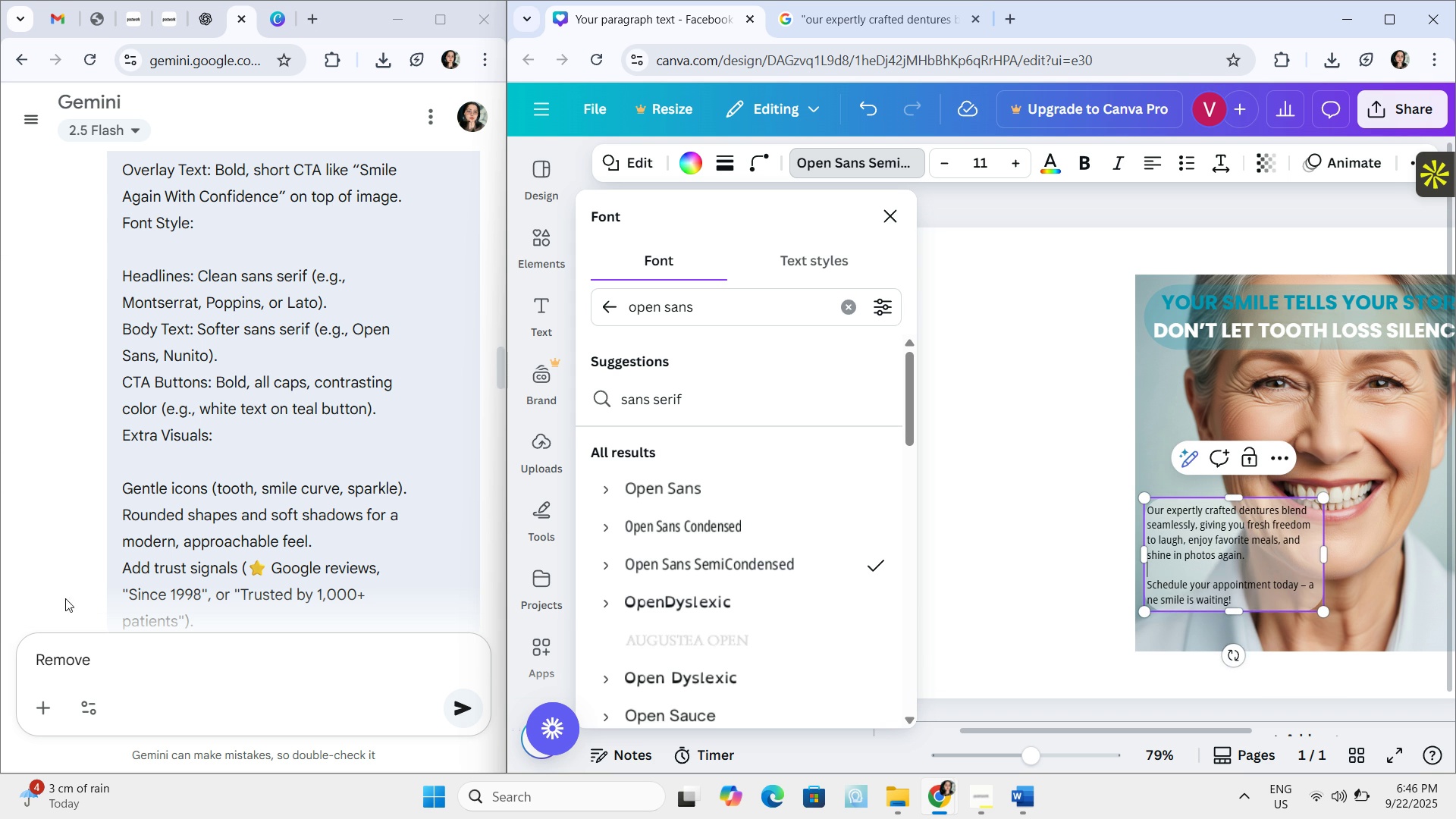 
scroll: coordinate [284, 455], scroll_direction: down, amount: 18.0
 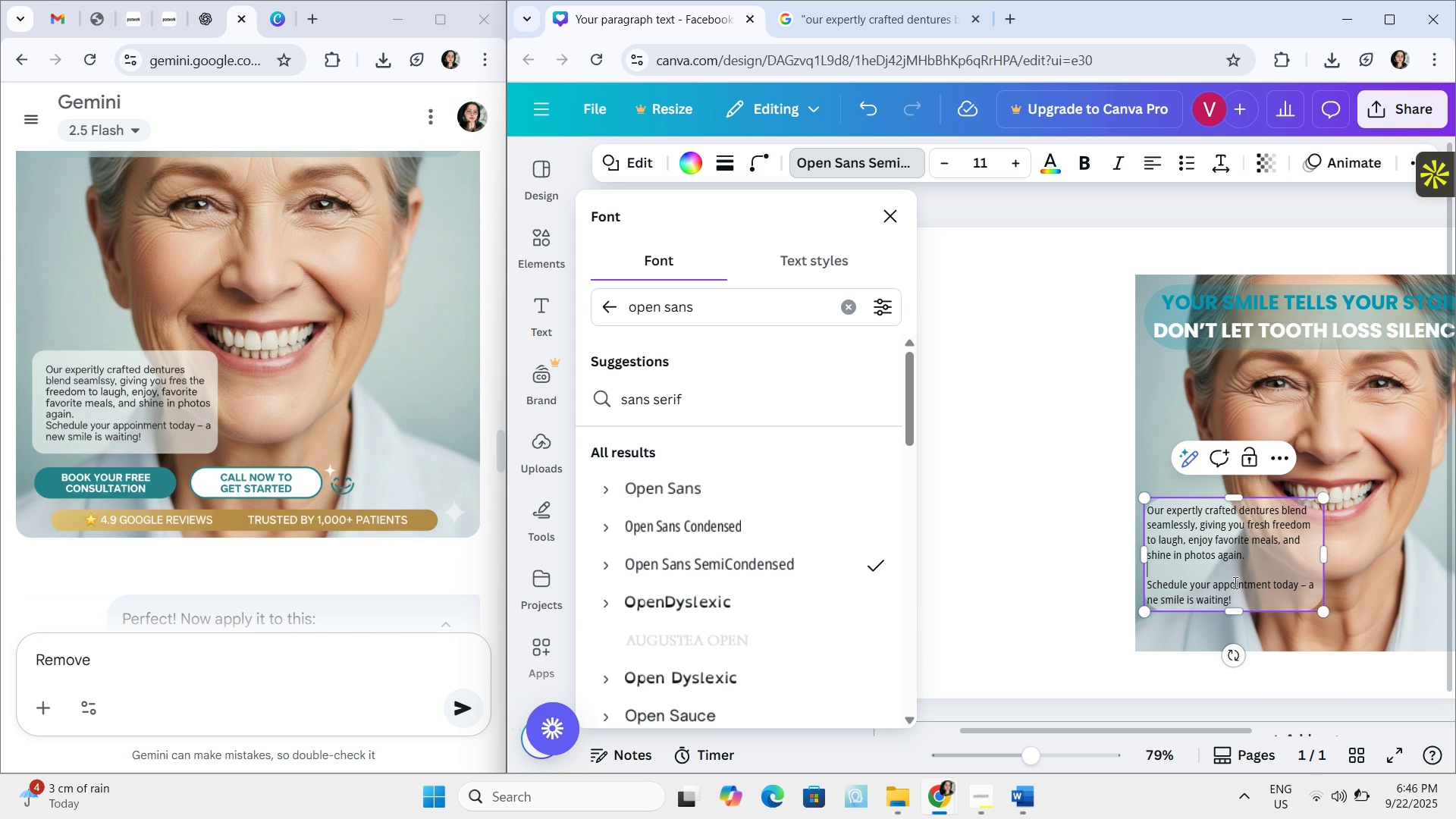 
key(Backspace)
 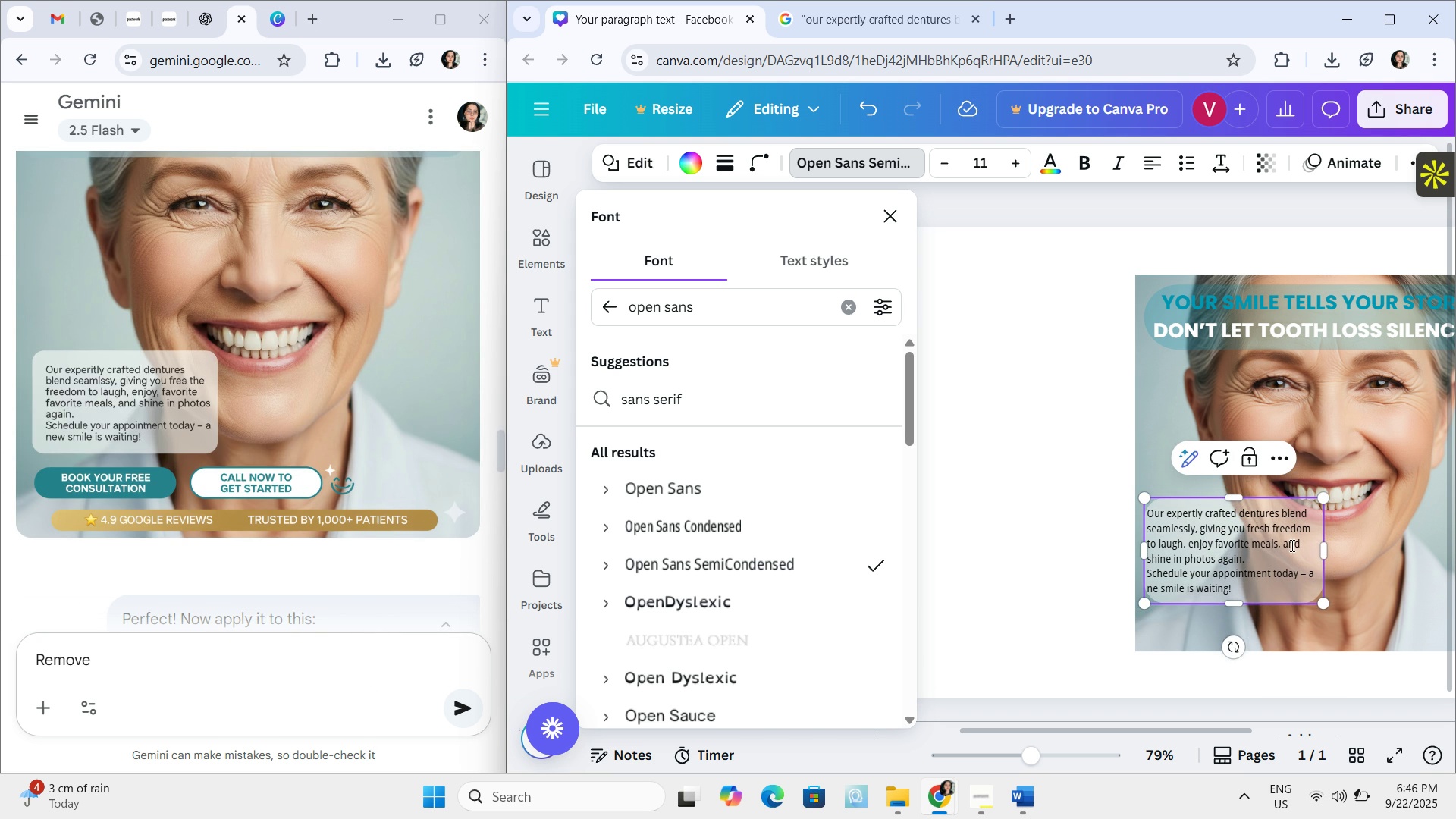 
left_click([1267, 552])
 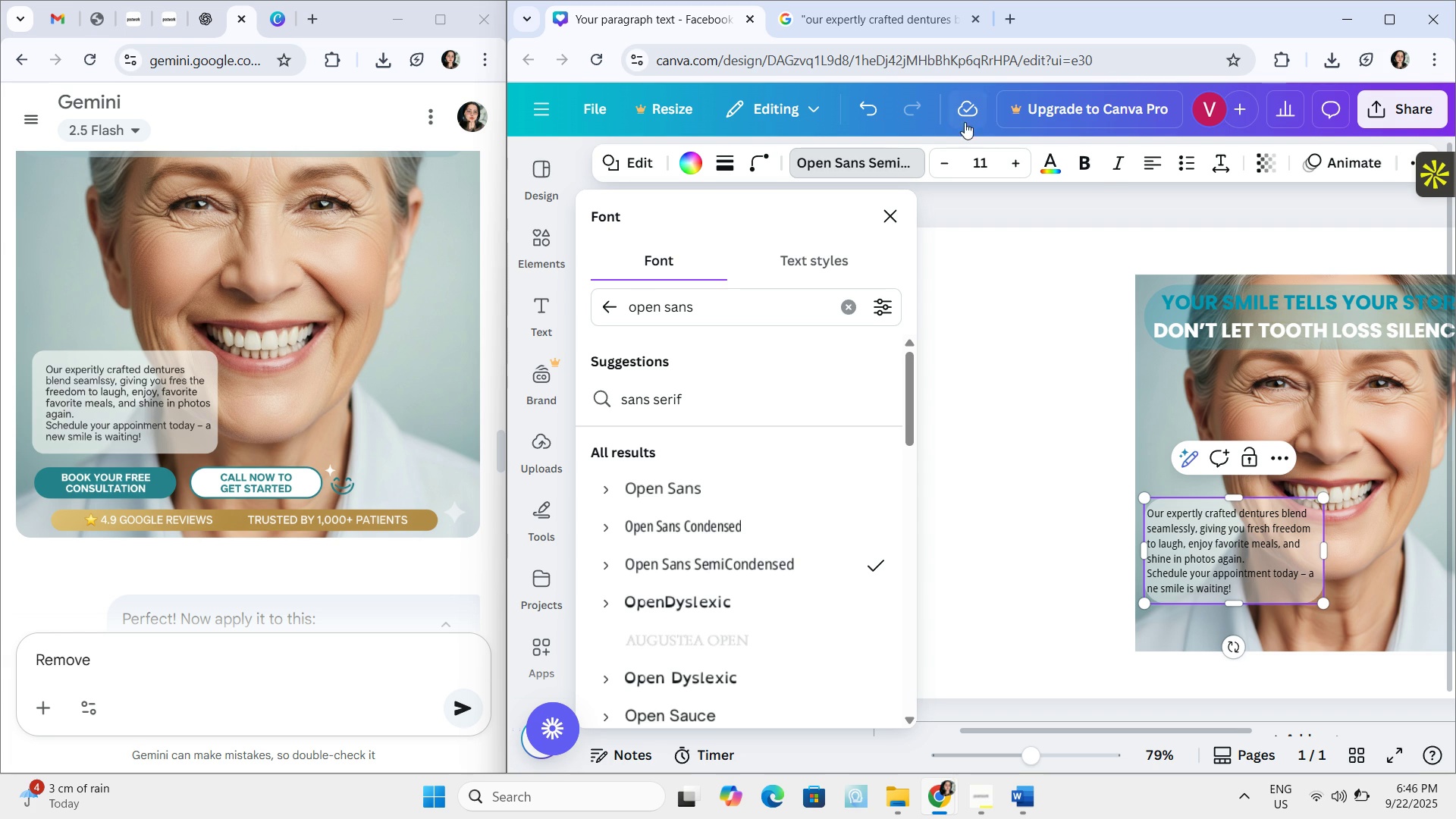 
left_click([1092, 164])
 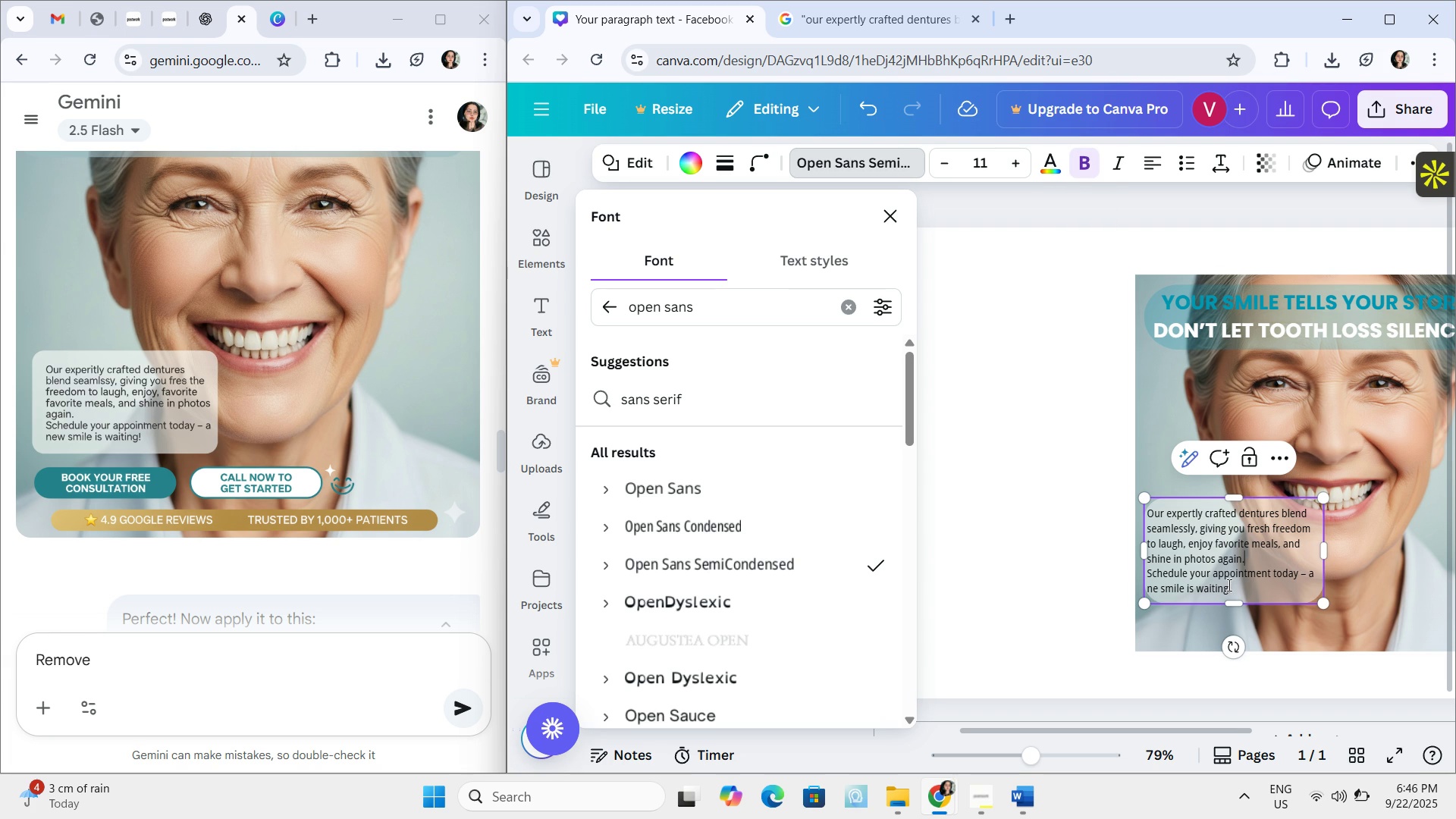 
left_click([1228, 585])